 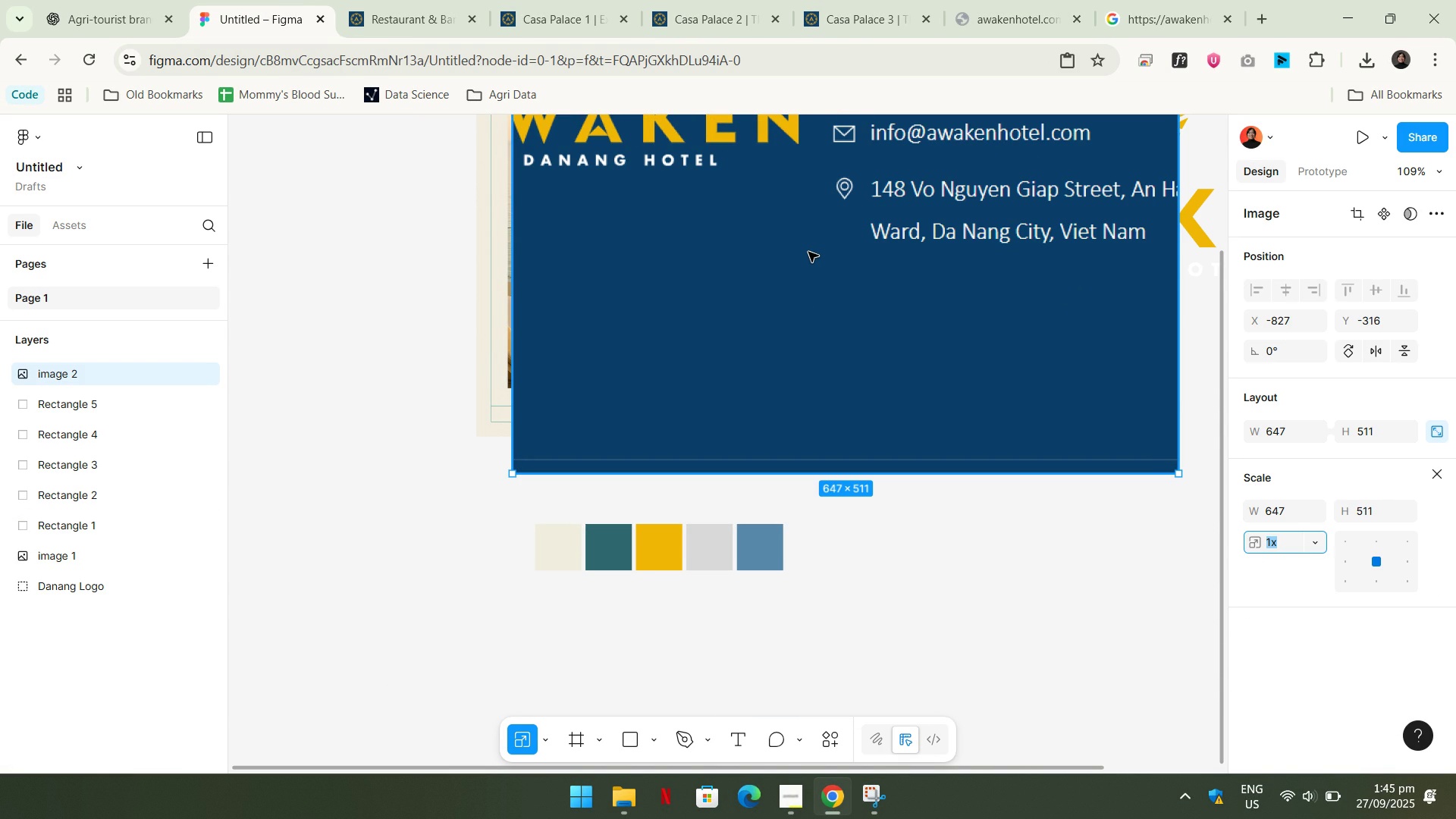 
key(NumpadDecimal)
 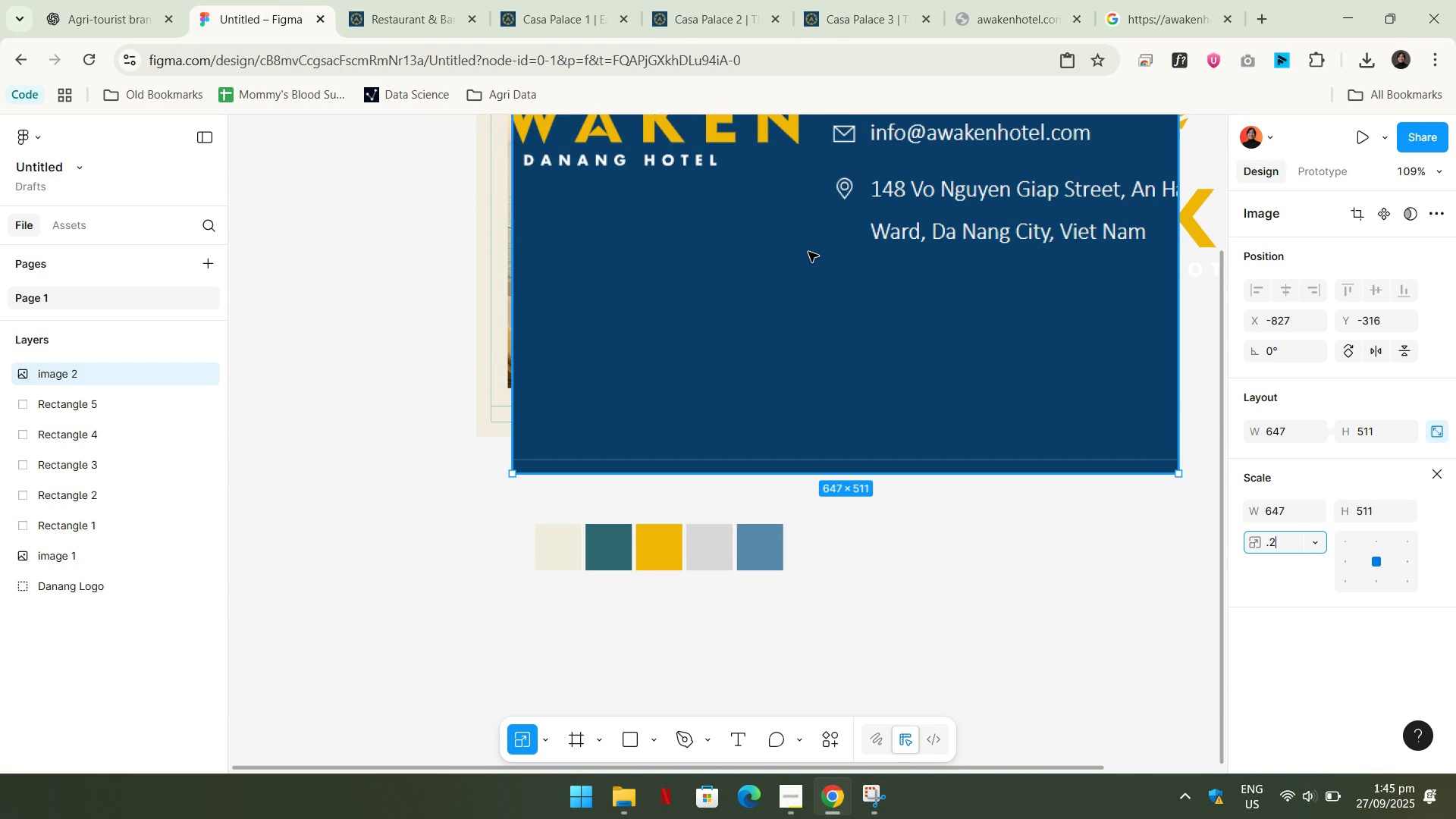 
key(Numpad2)
 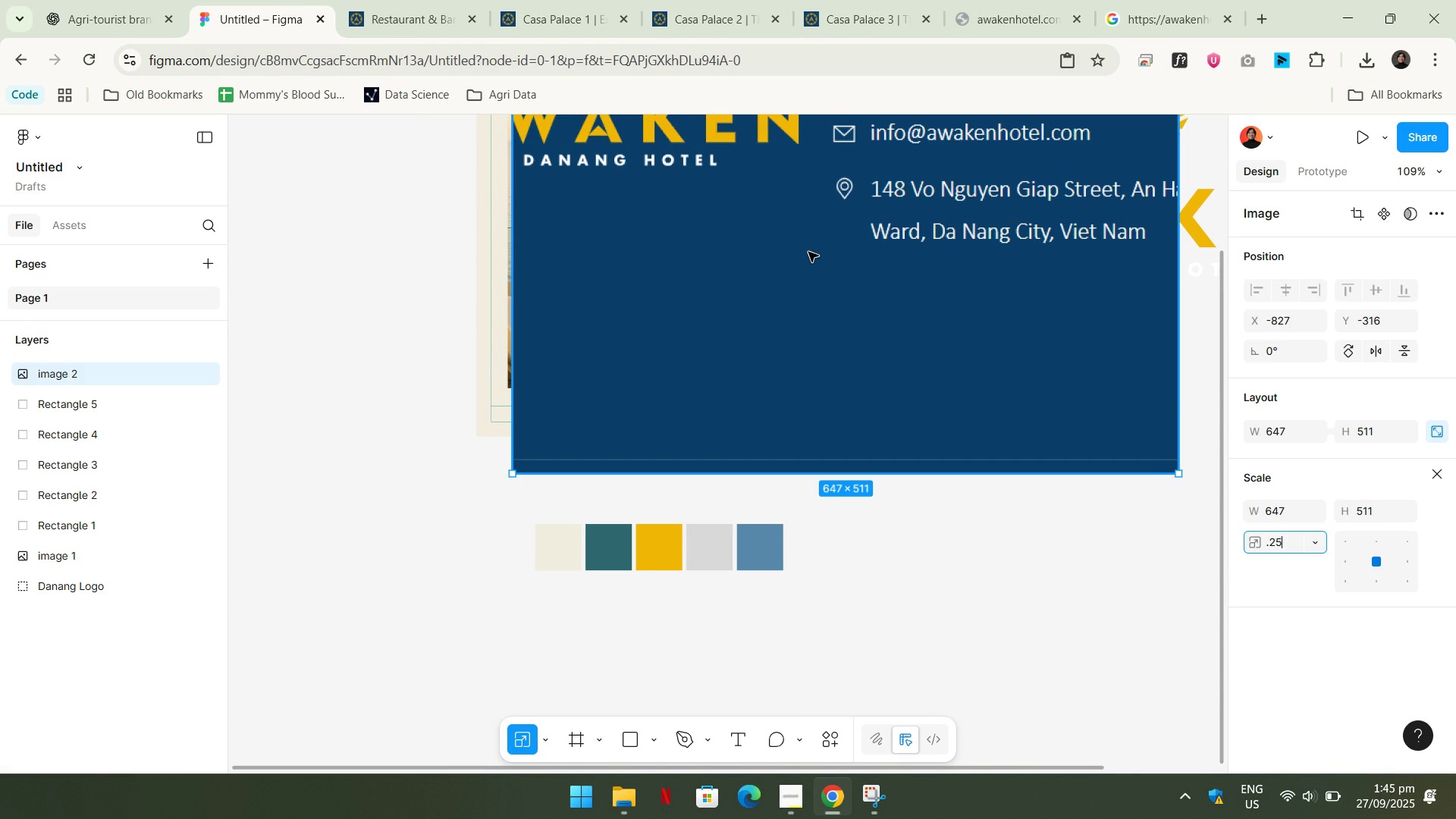 
key(Numpad5)
 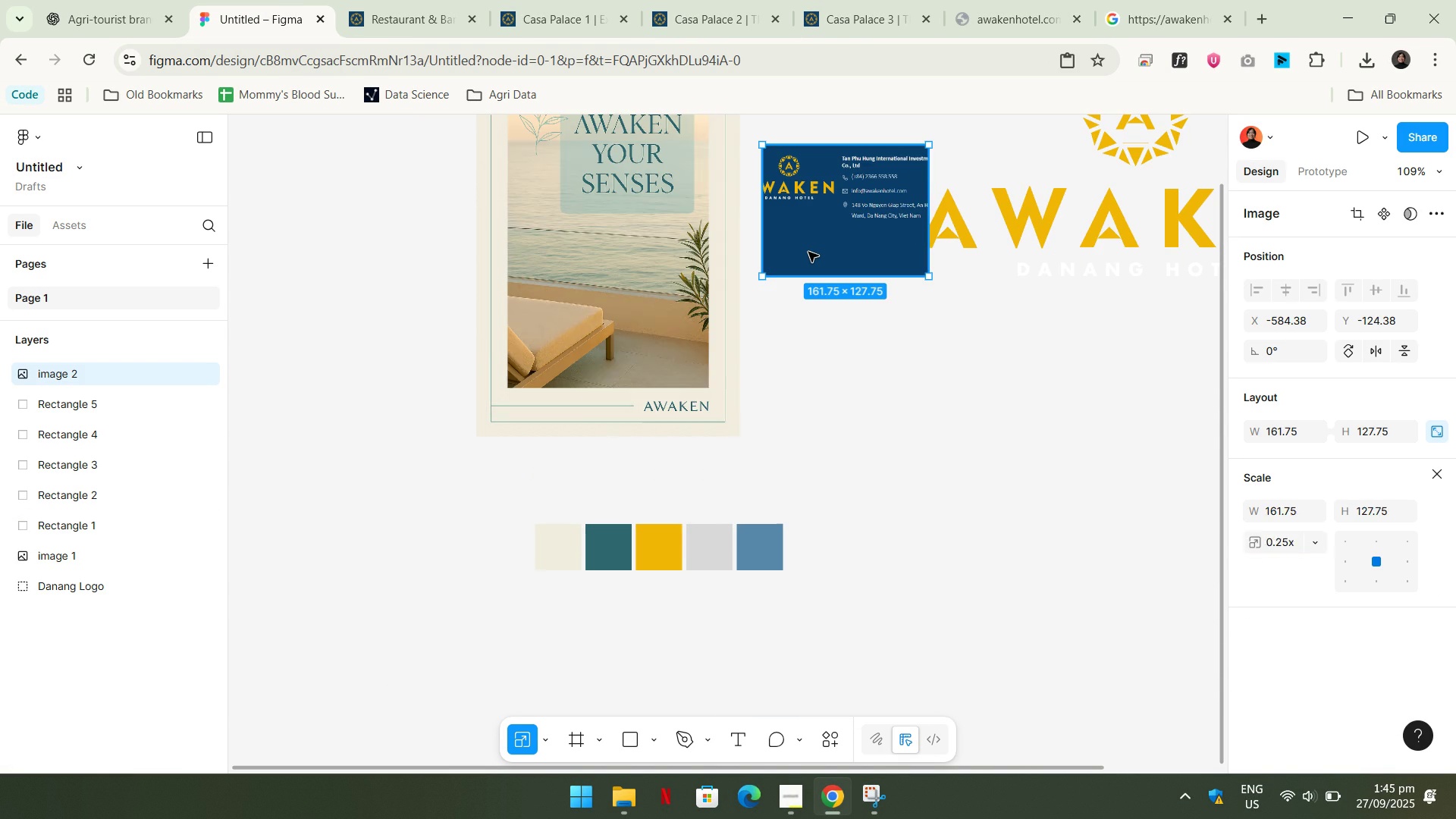 
key(NumpadEnter)